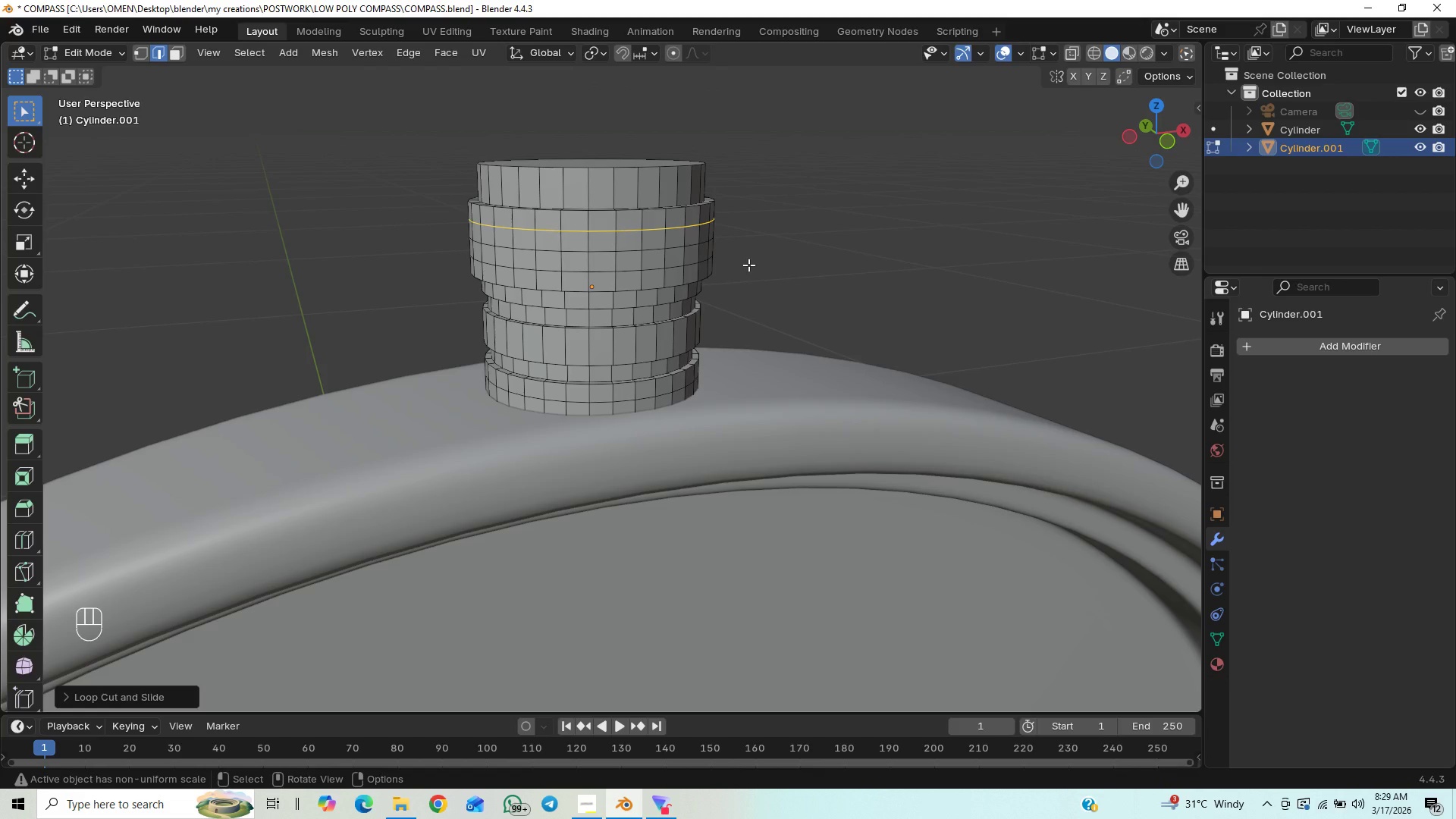 
type(GZ)
 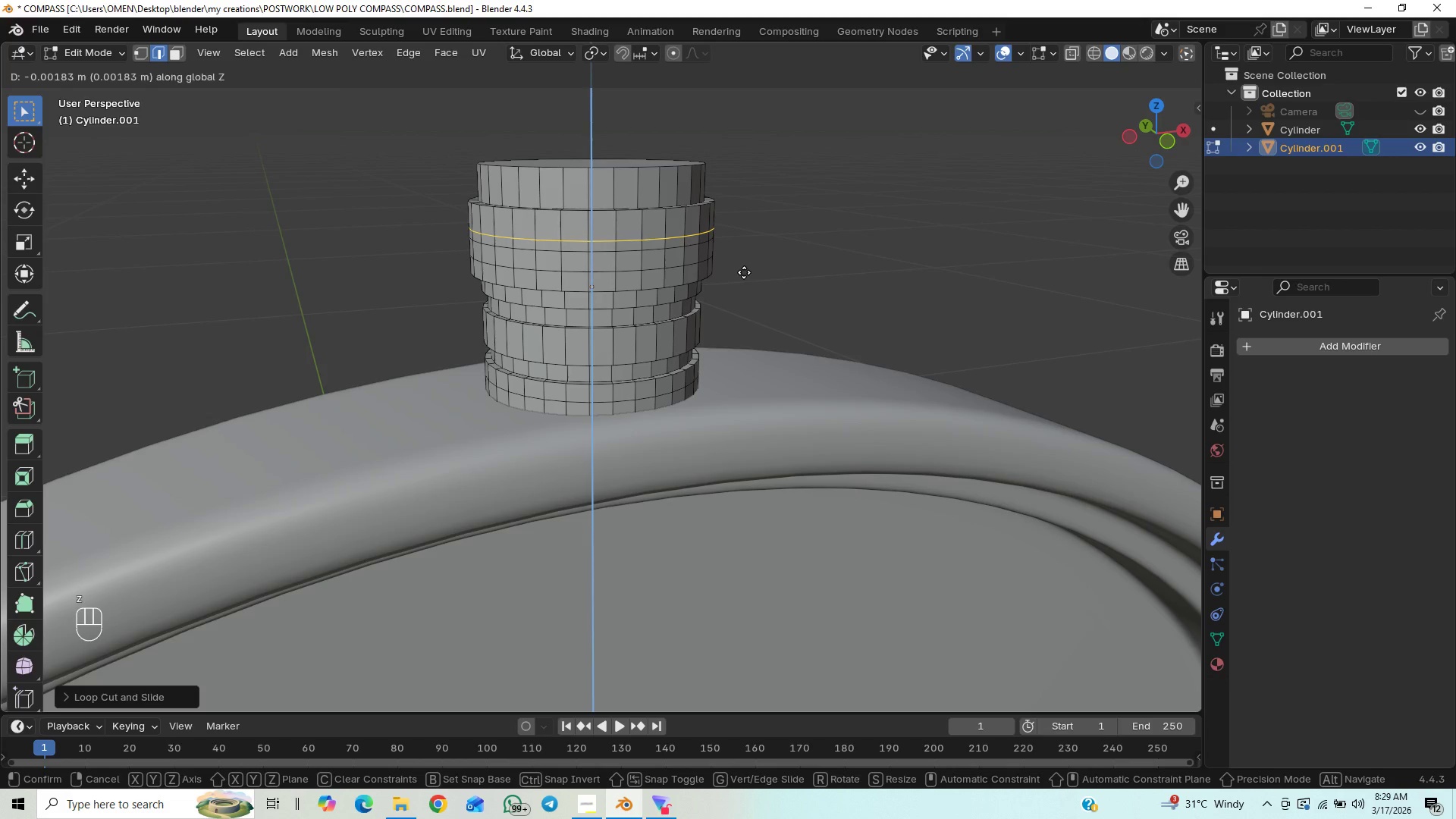 
left_click([744, 271])
 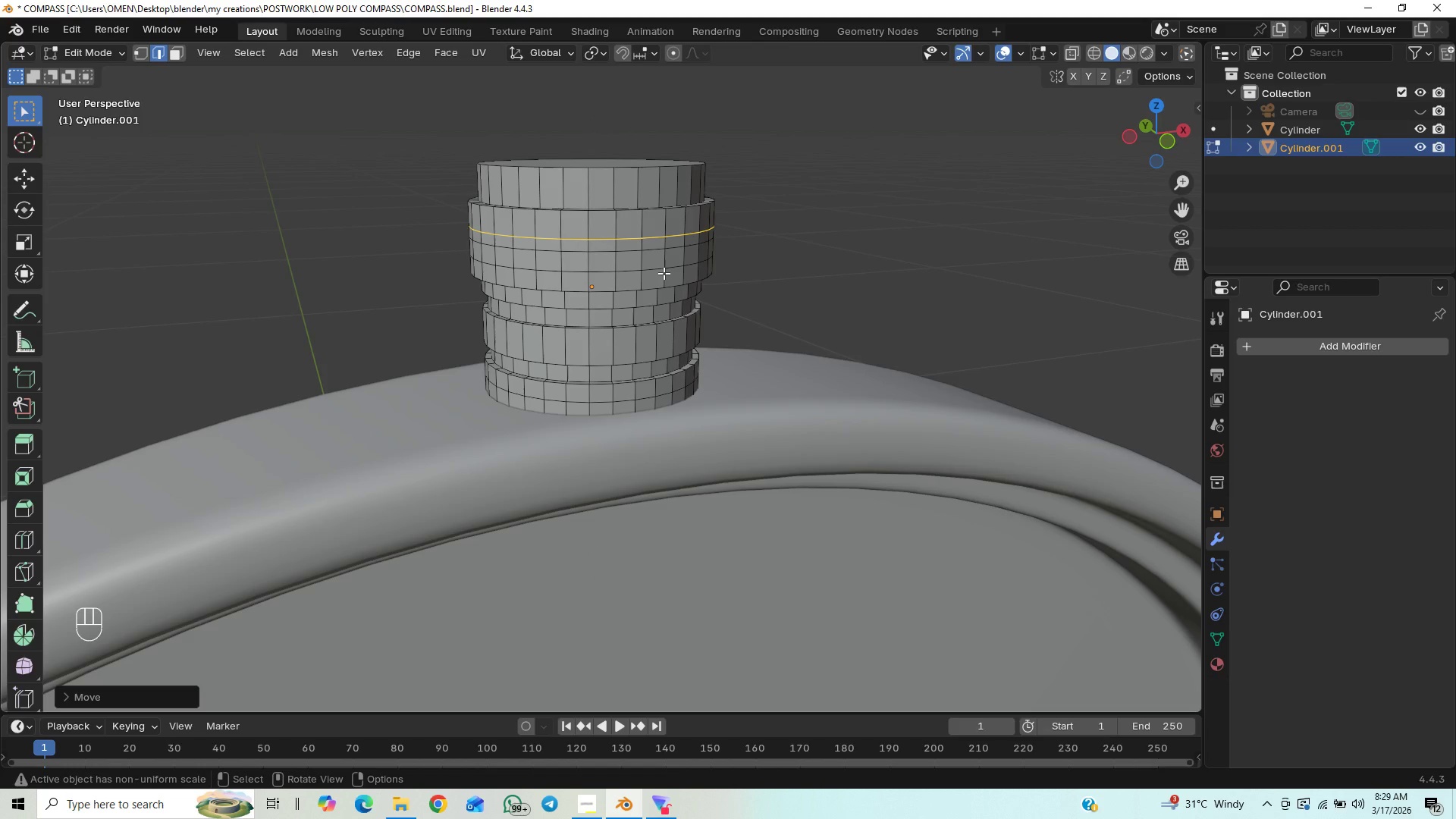 
key(2)
 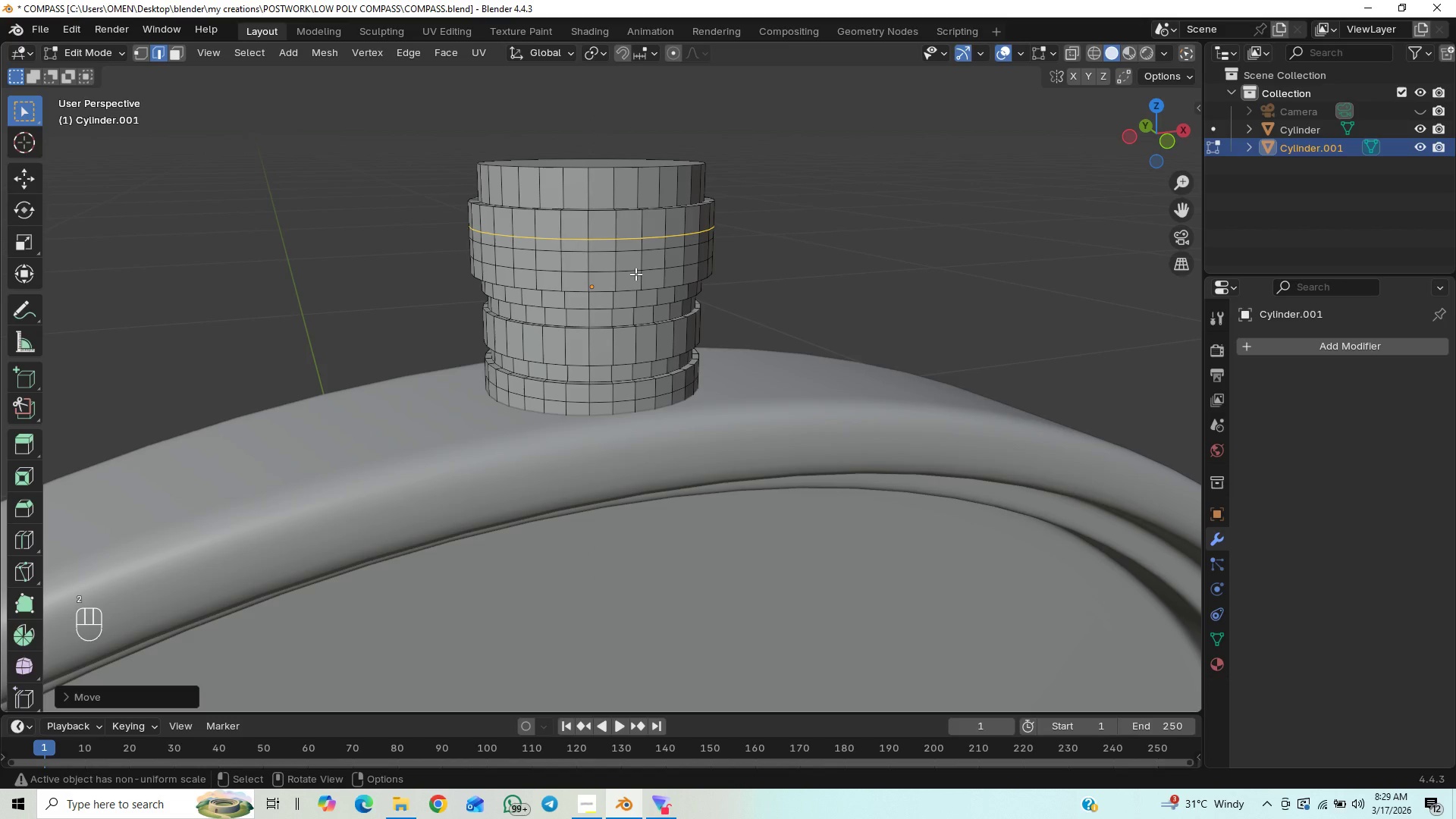 
left_click([635, 272])
 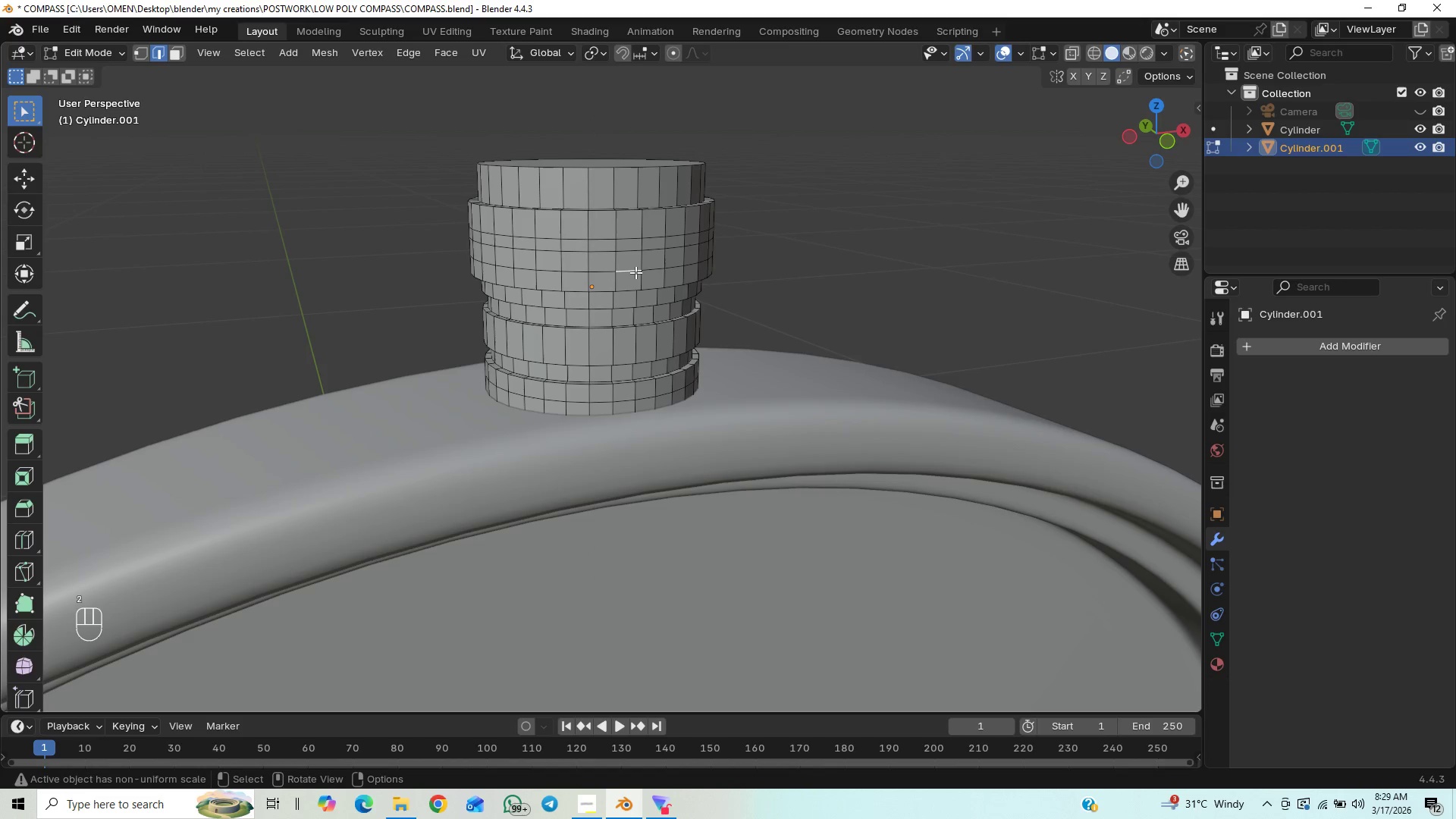 
hold_key(key=AltLeft, duration=0.52)
left_click([635, 272])
 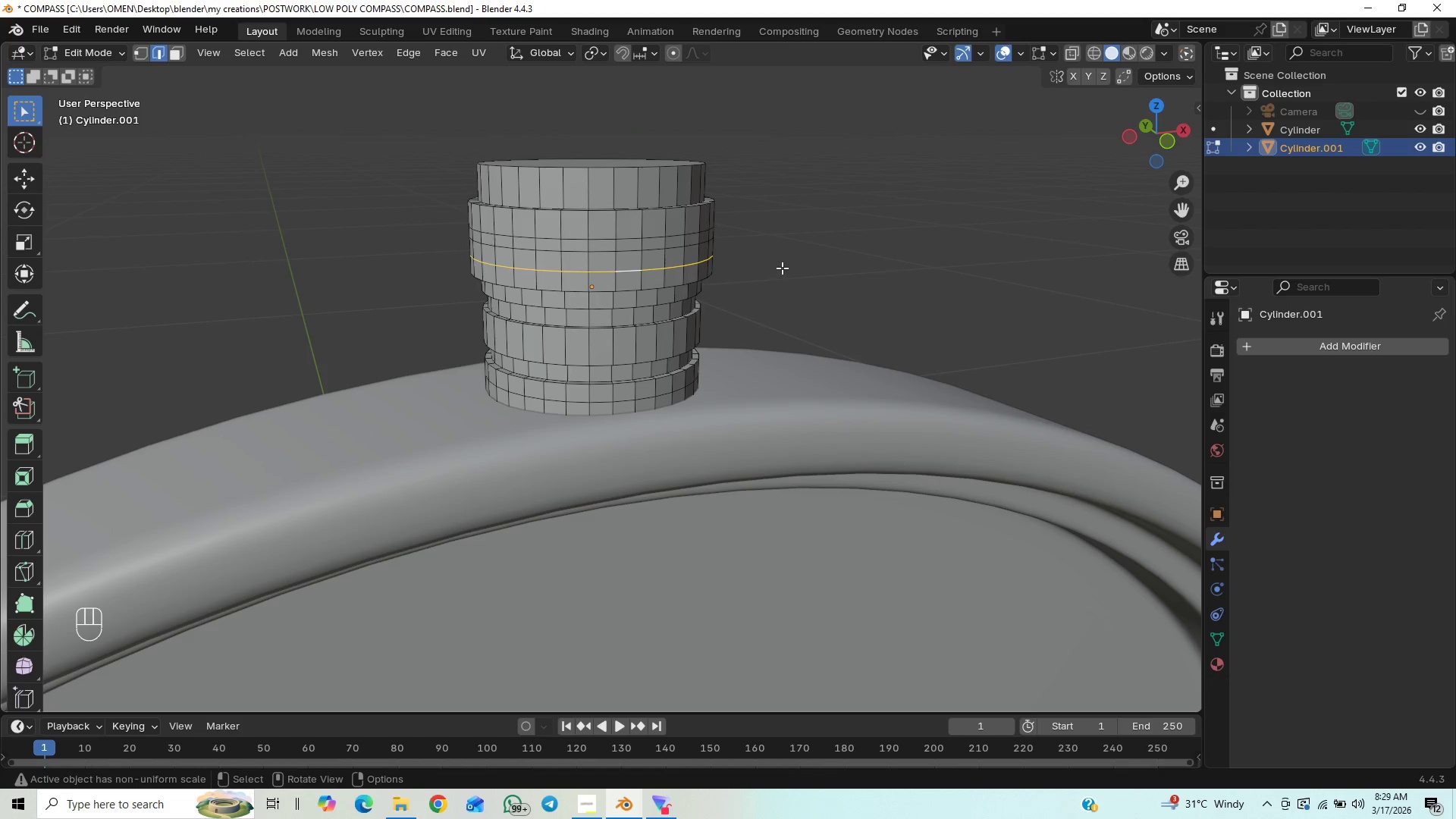 
type(GZ)
 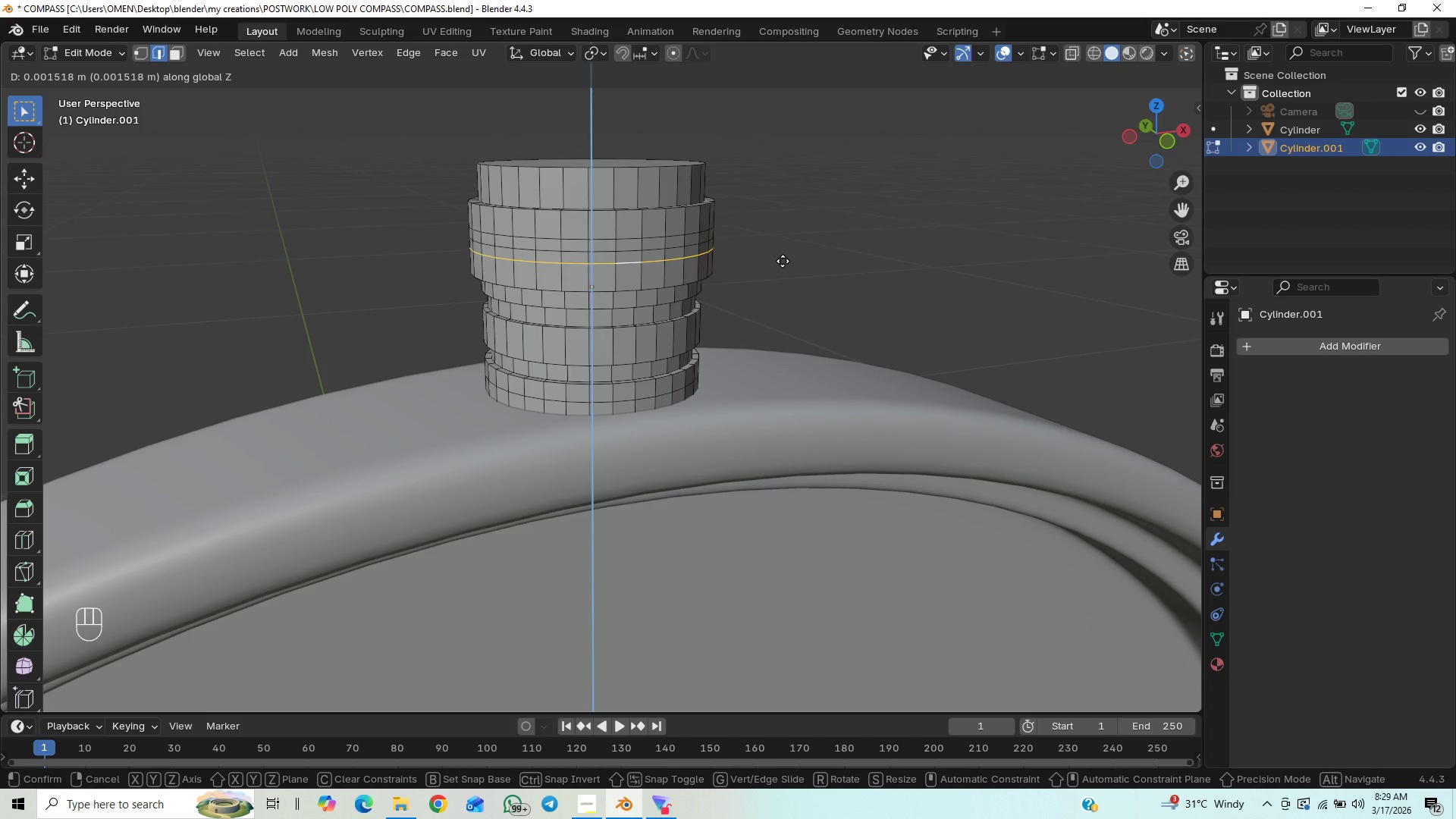 
wait(6.44)
 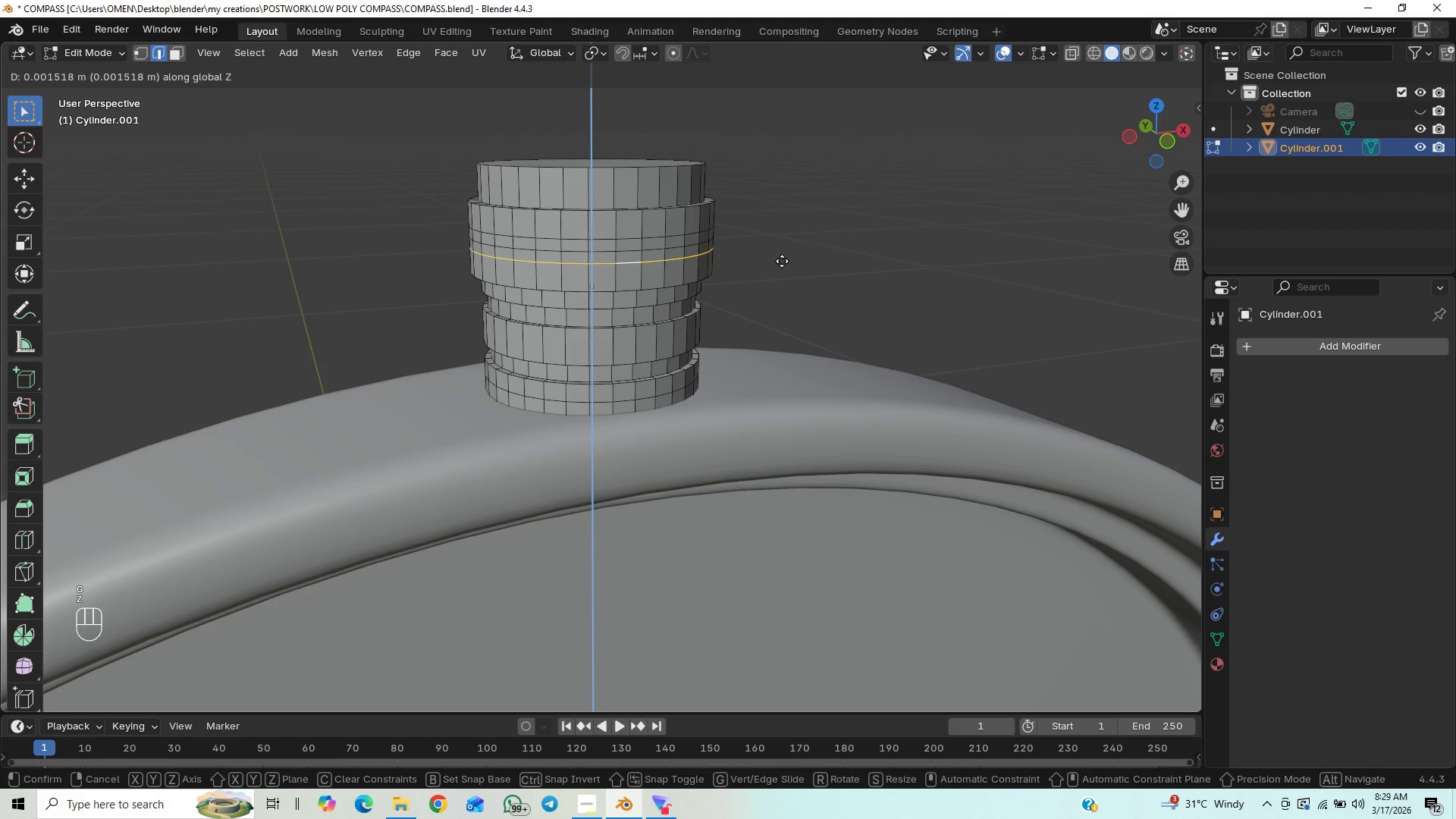 
hold_key(key=ShiftLeft, duration=1.52)
 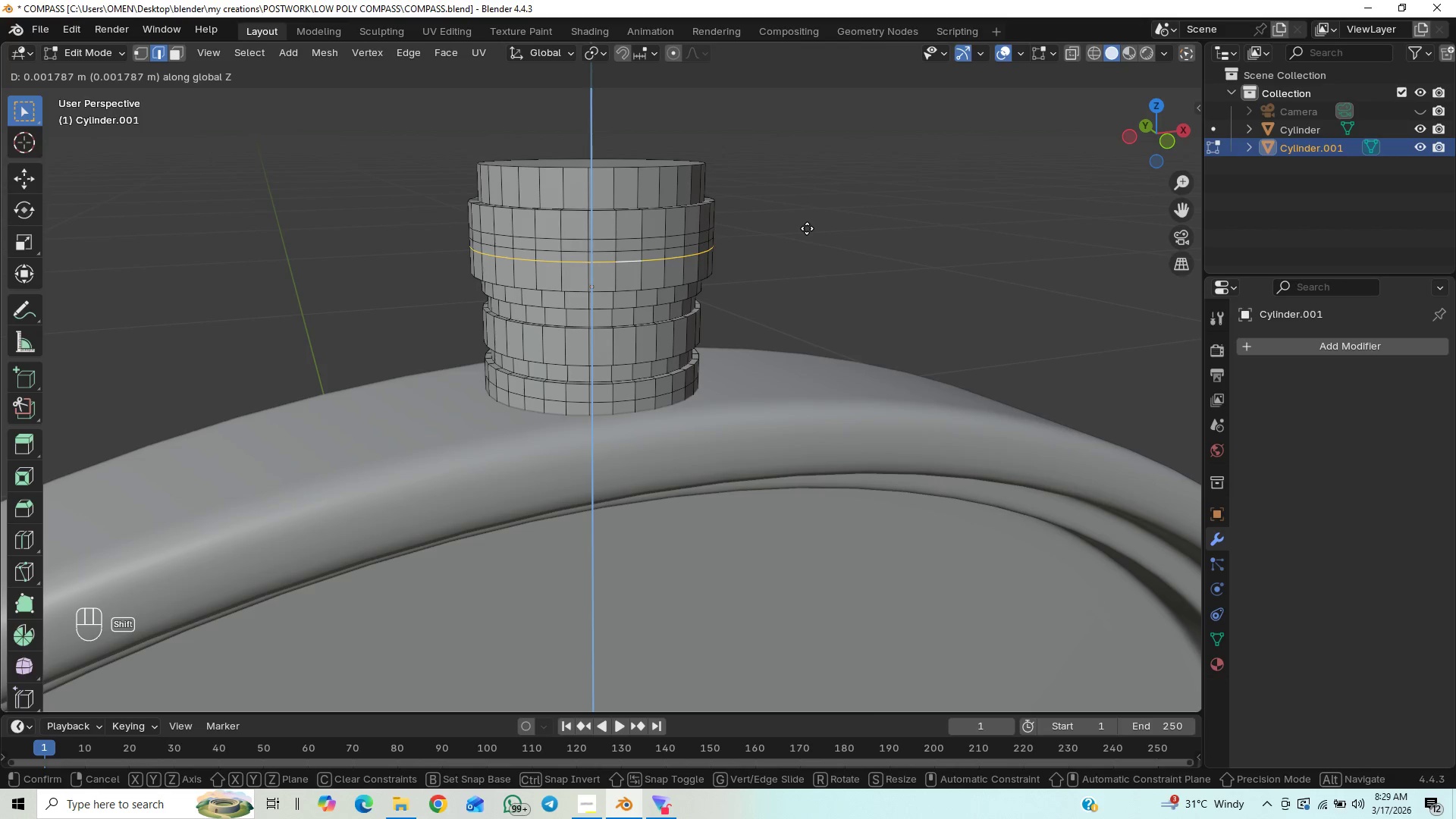 
hold_key(key=ShiftLeft, duration=1.52)
 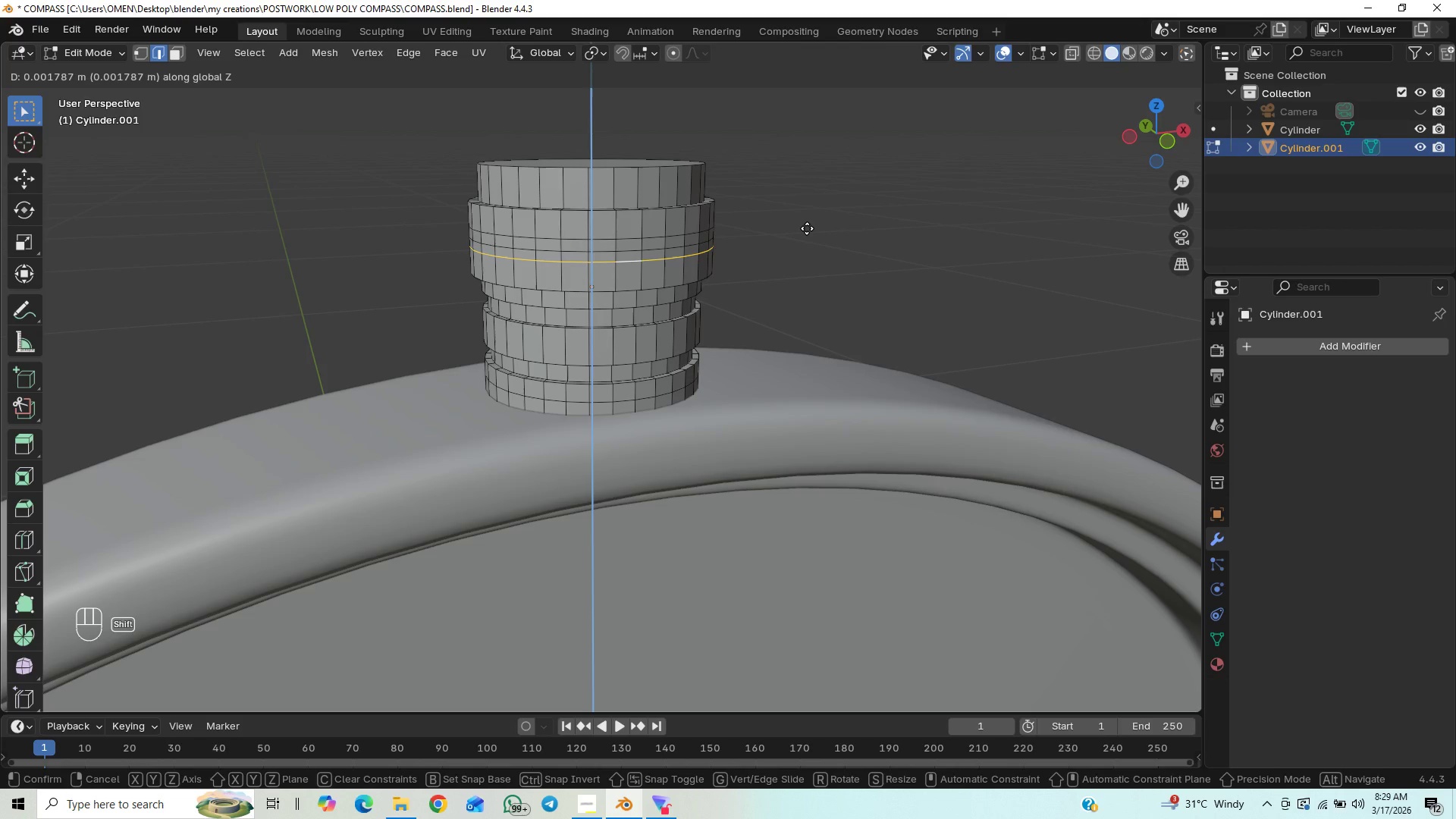 
hold_key(key=ShiftLeft, duration=1.03)
left_click([807, 228])
 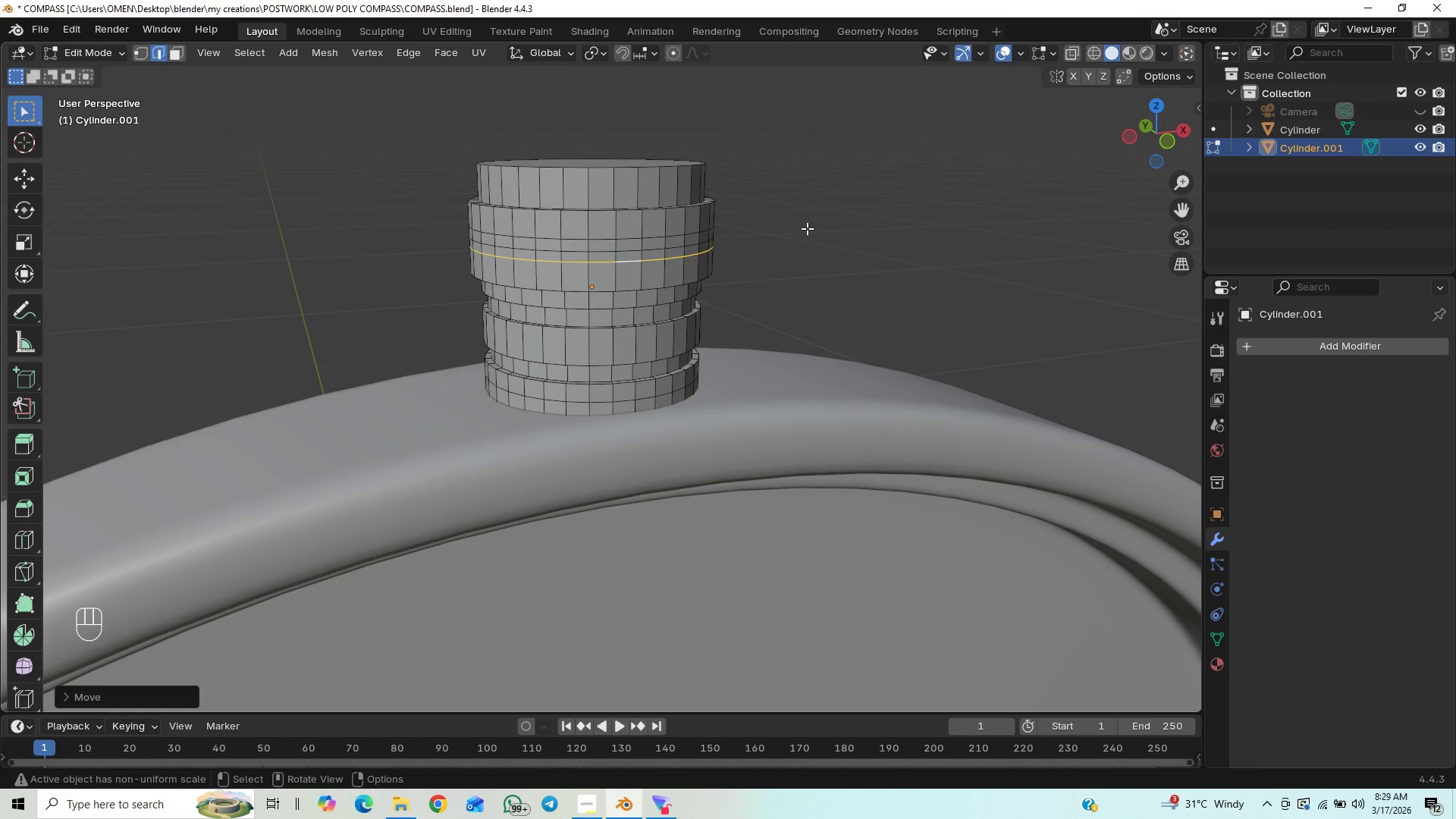 
key(Control+S)
 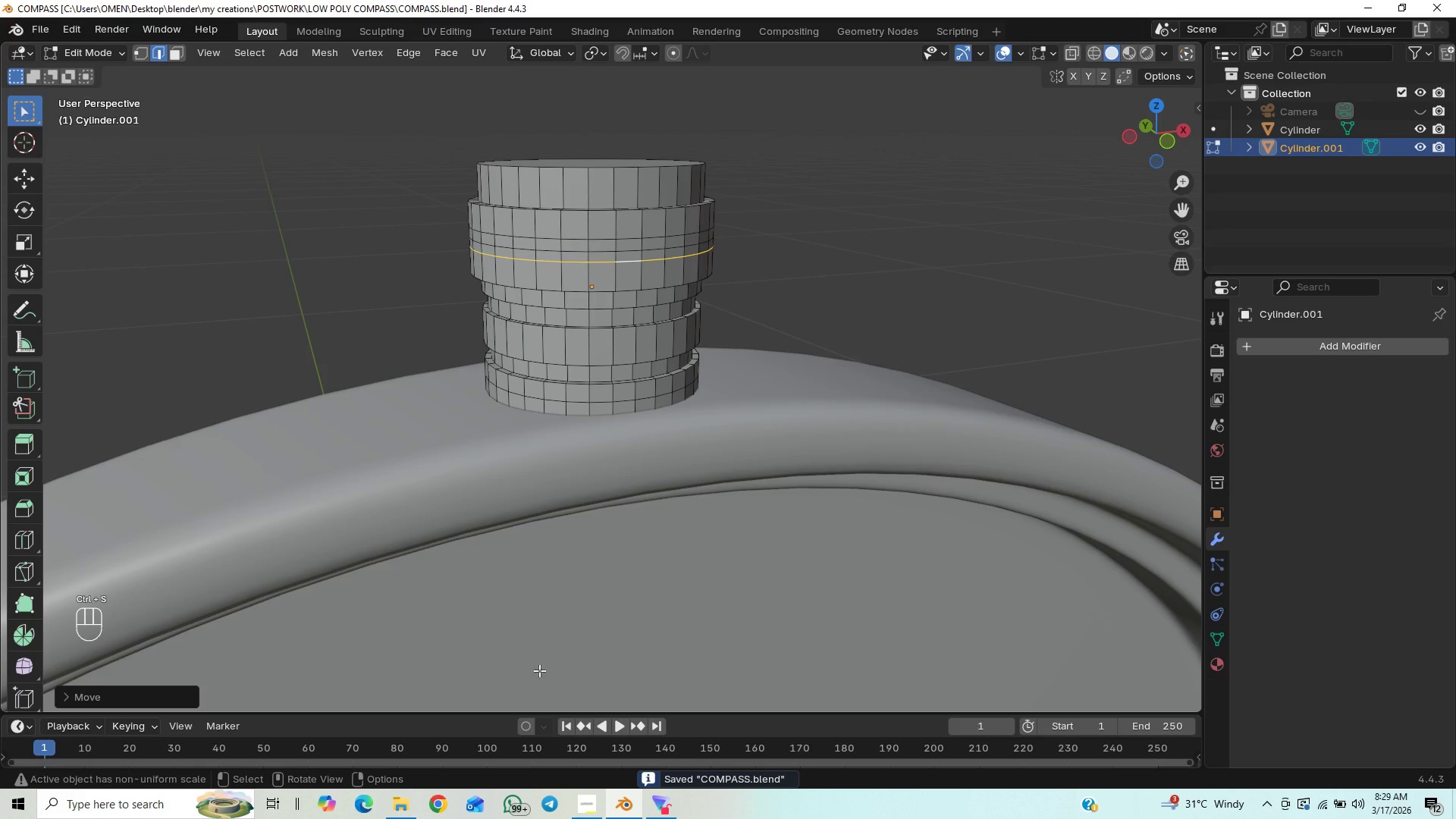 
left_click([582, 811])